 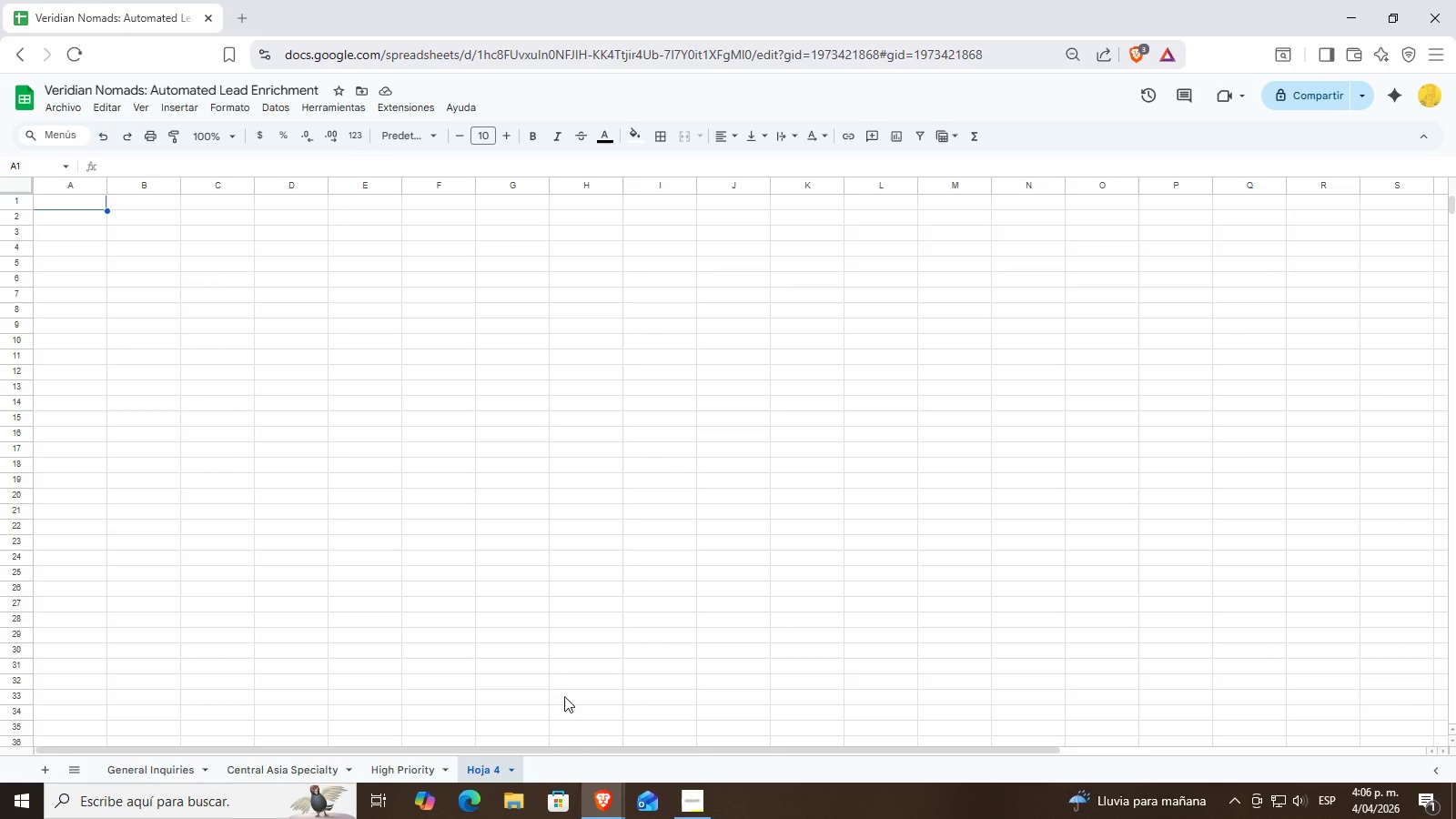 
double_click([475, 764])
 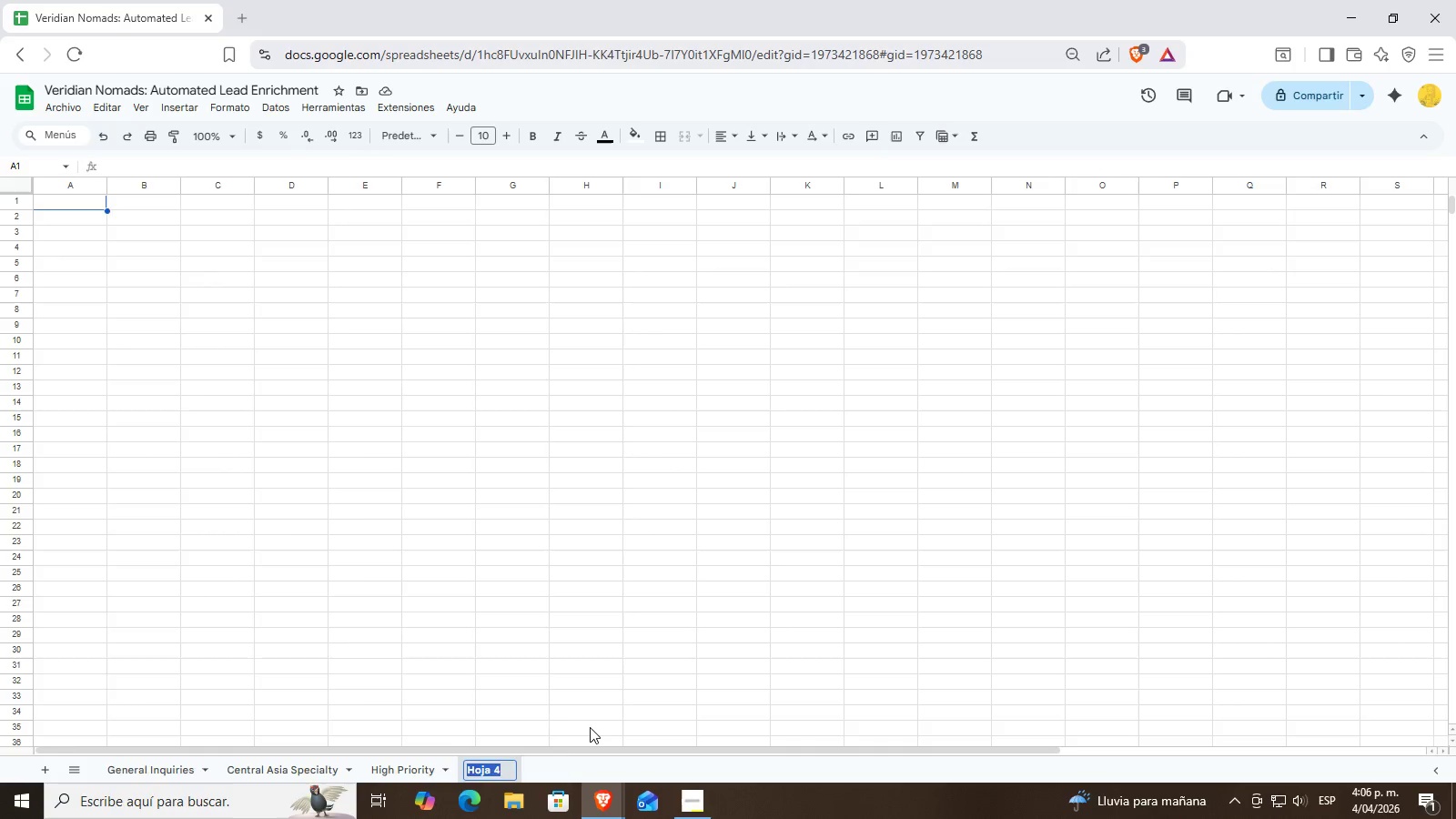 
key(Control+V)
 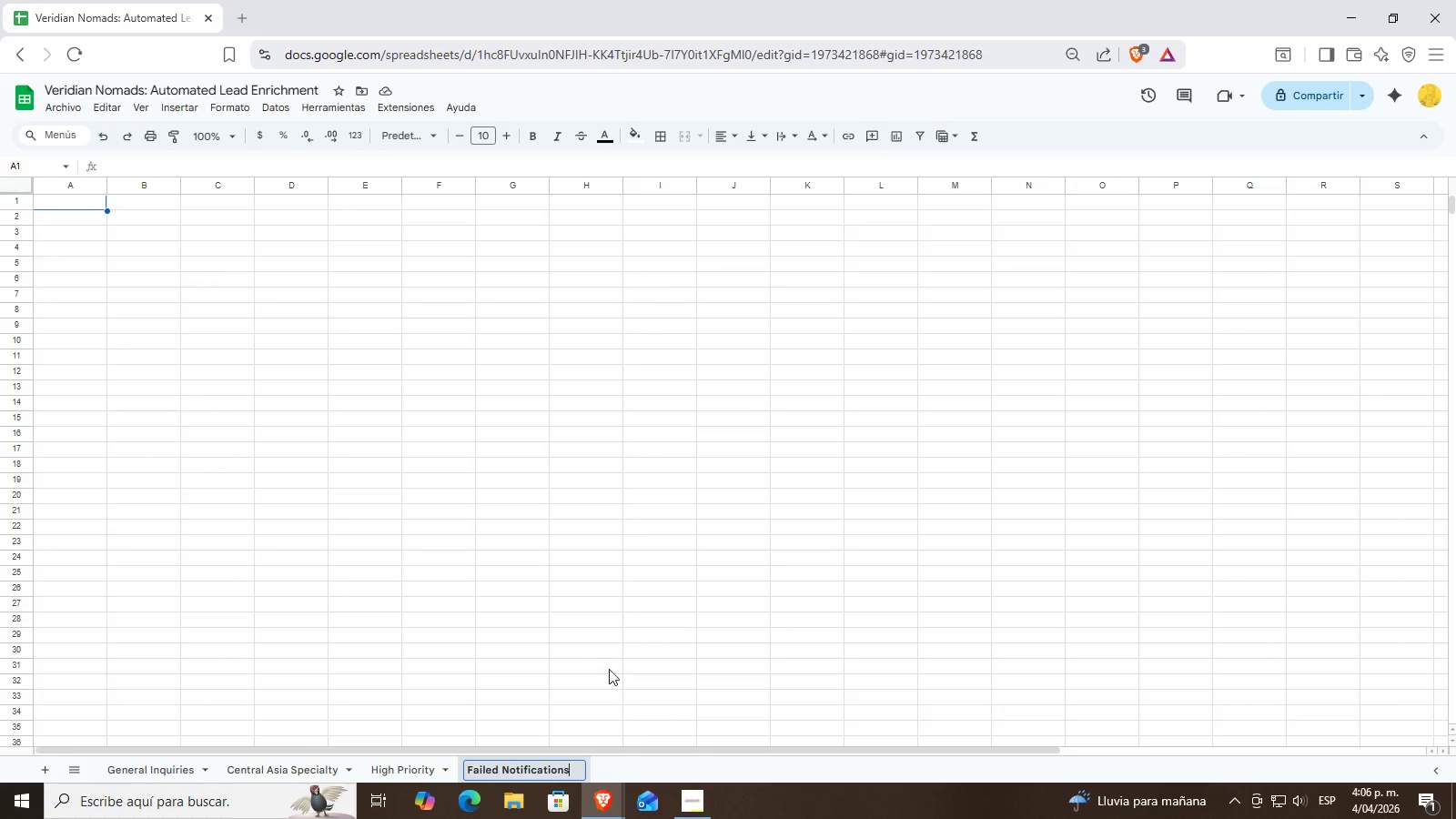 
left_click([610, 668])
 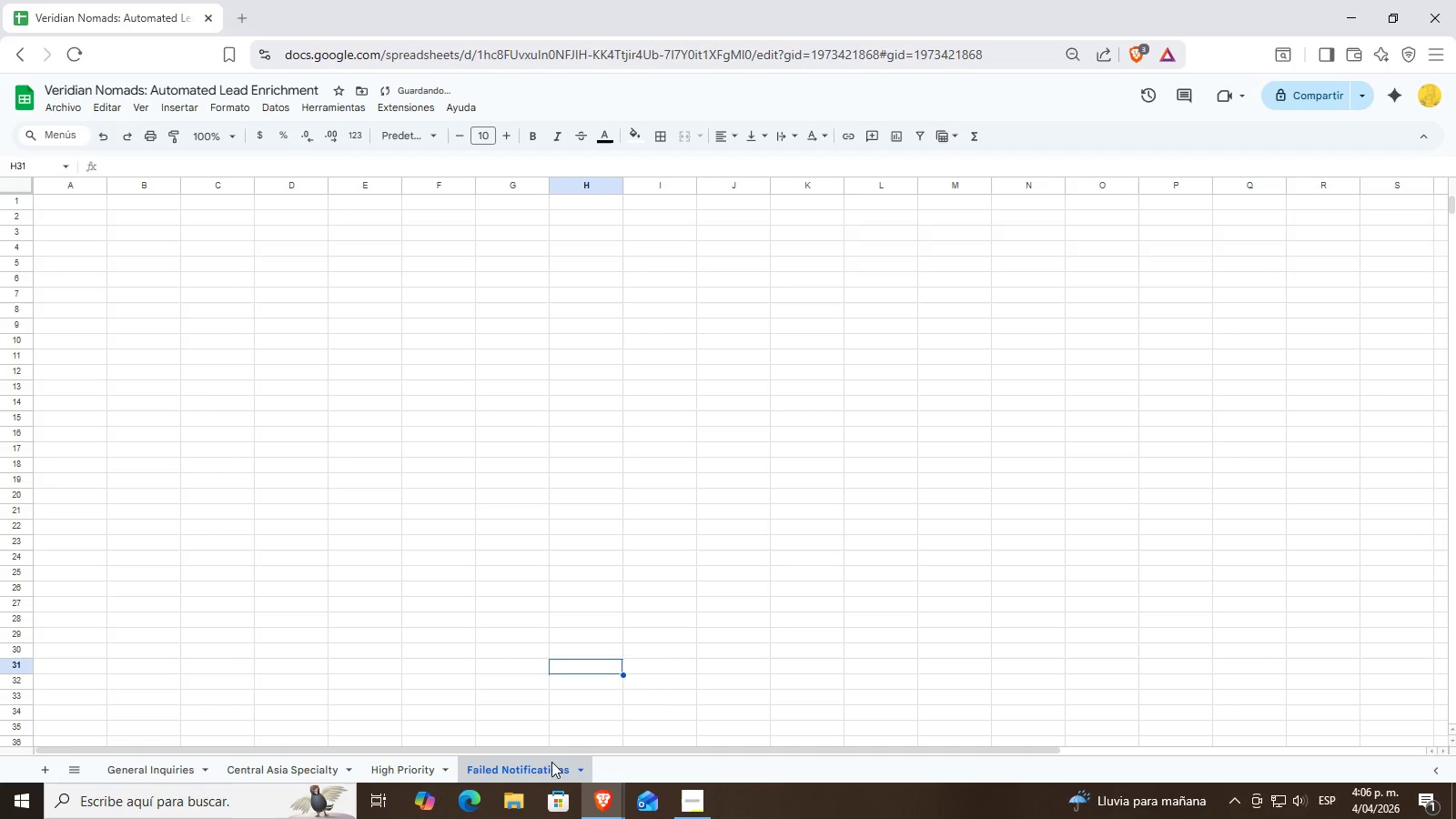 
double_click([551, 764])
 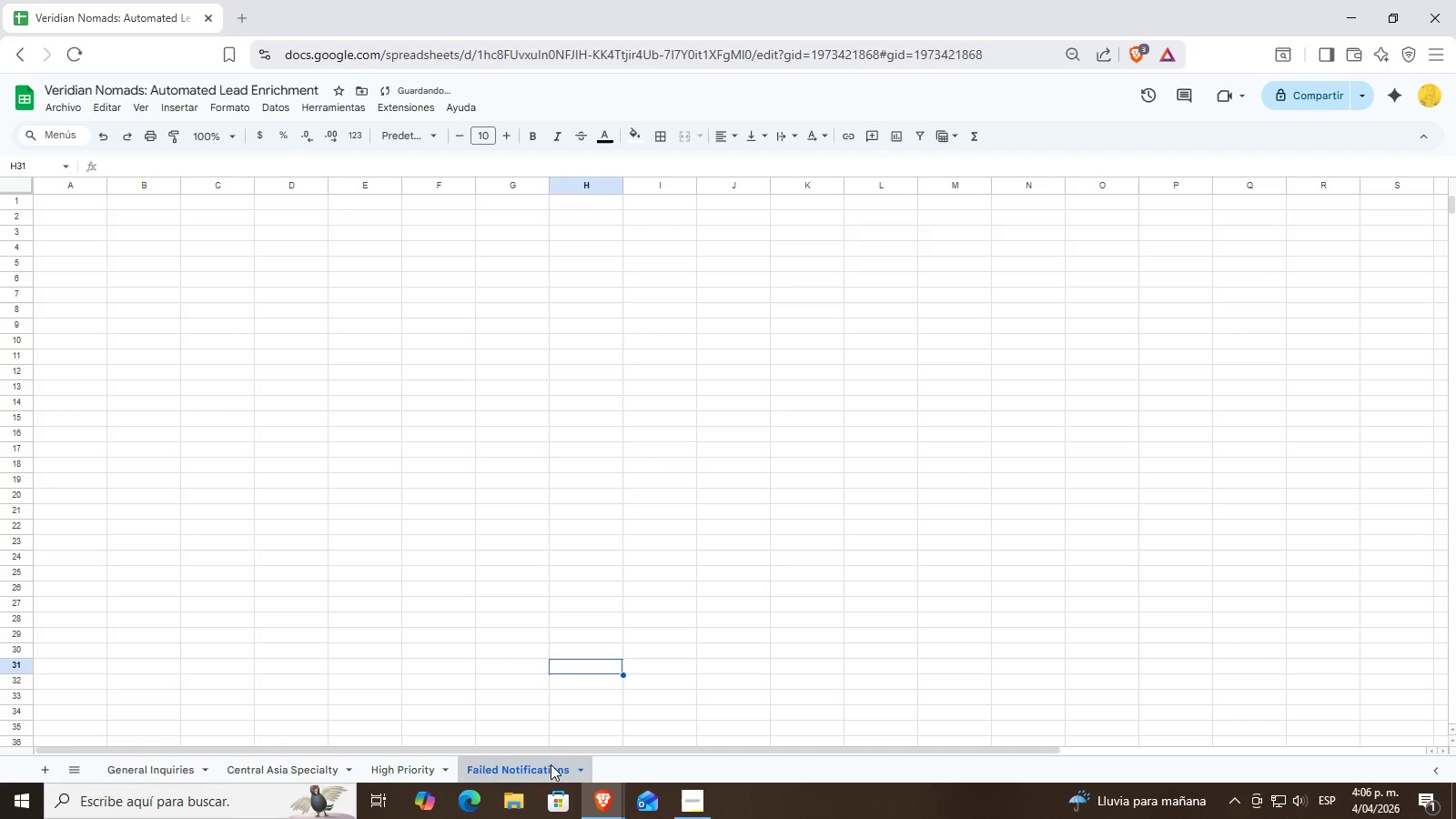 
triple_click([551, 764])
 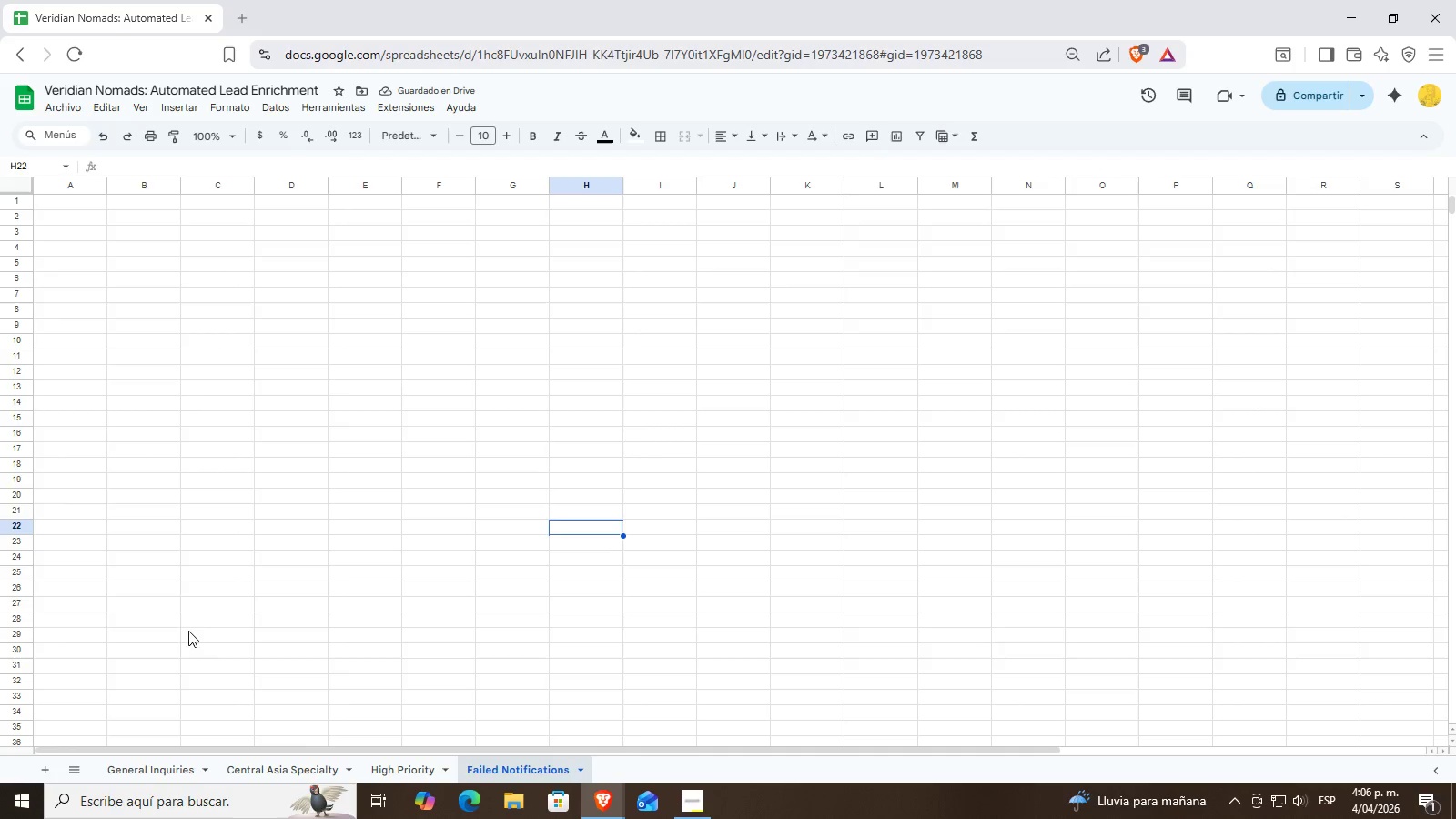 
left_click([92, 214])
 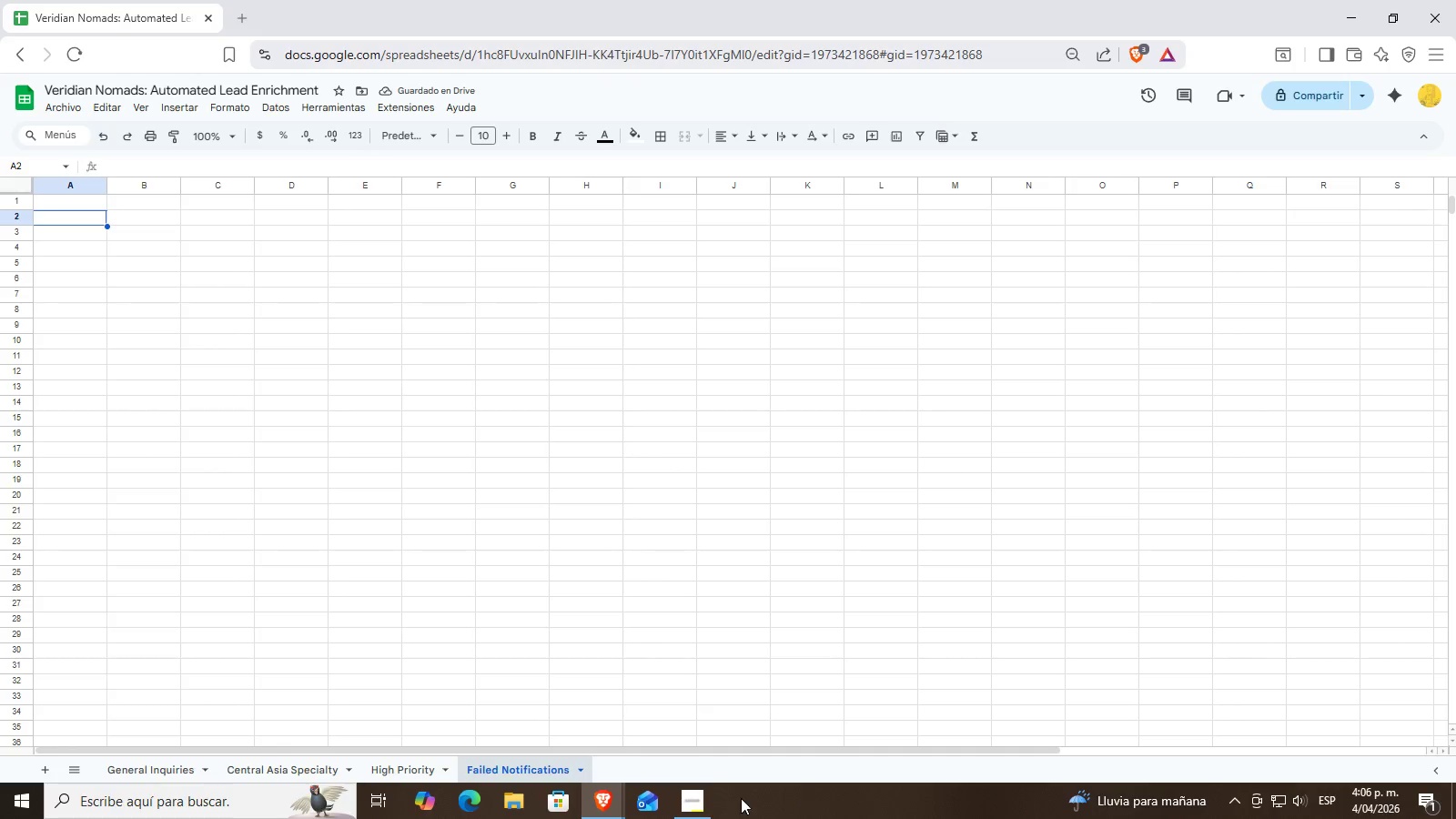 
left_click([684, 795])